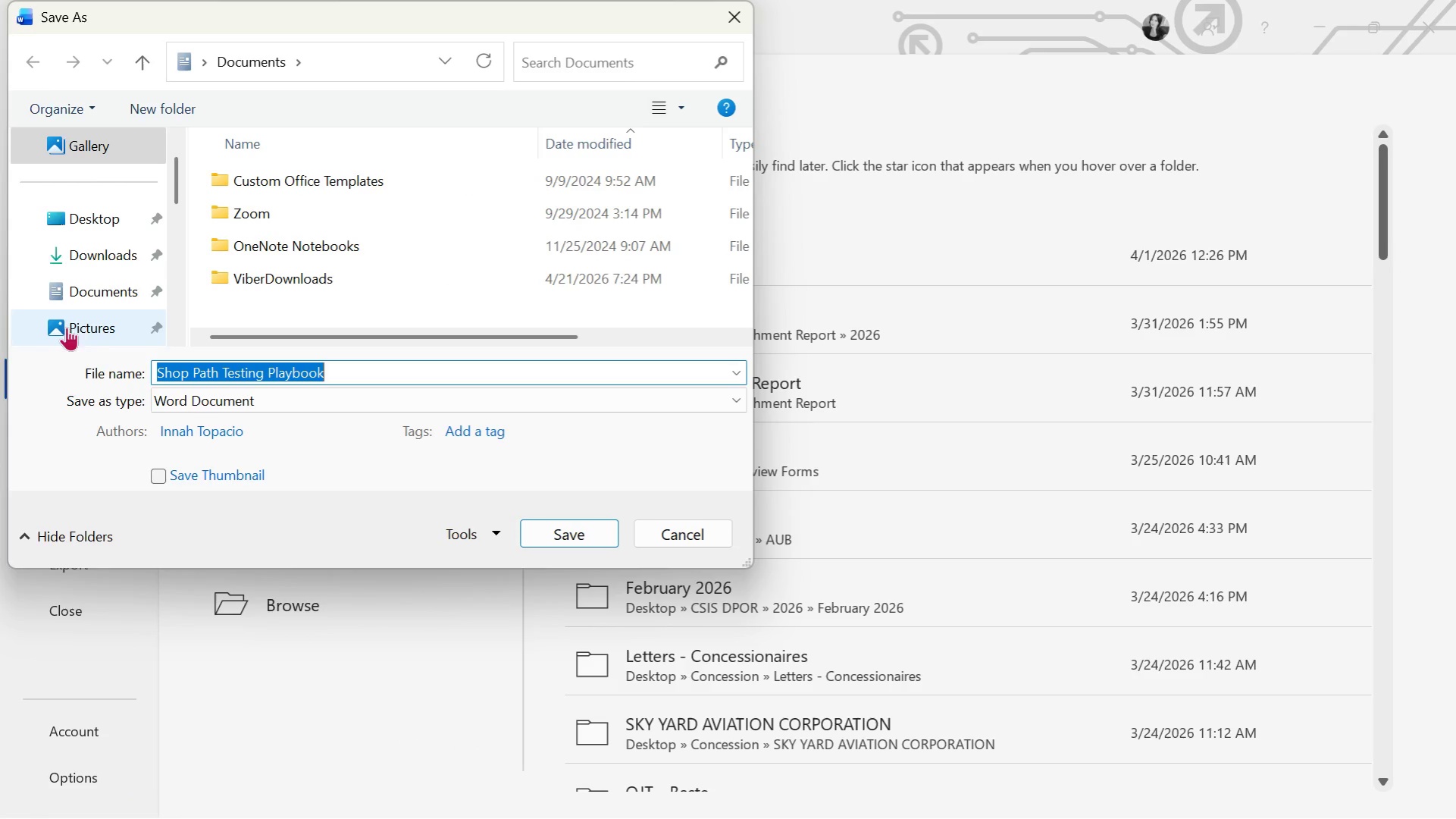 
double_click([88, 259])
 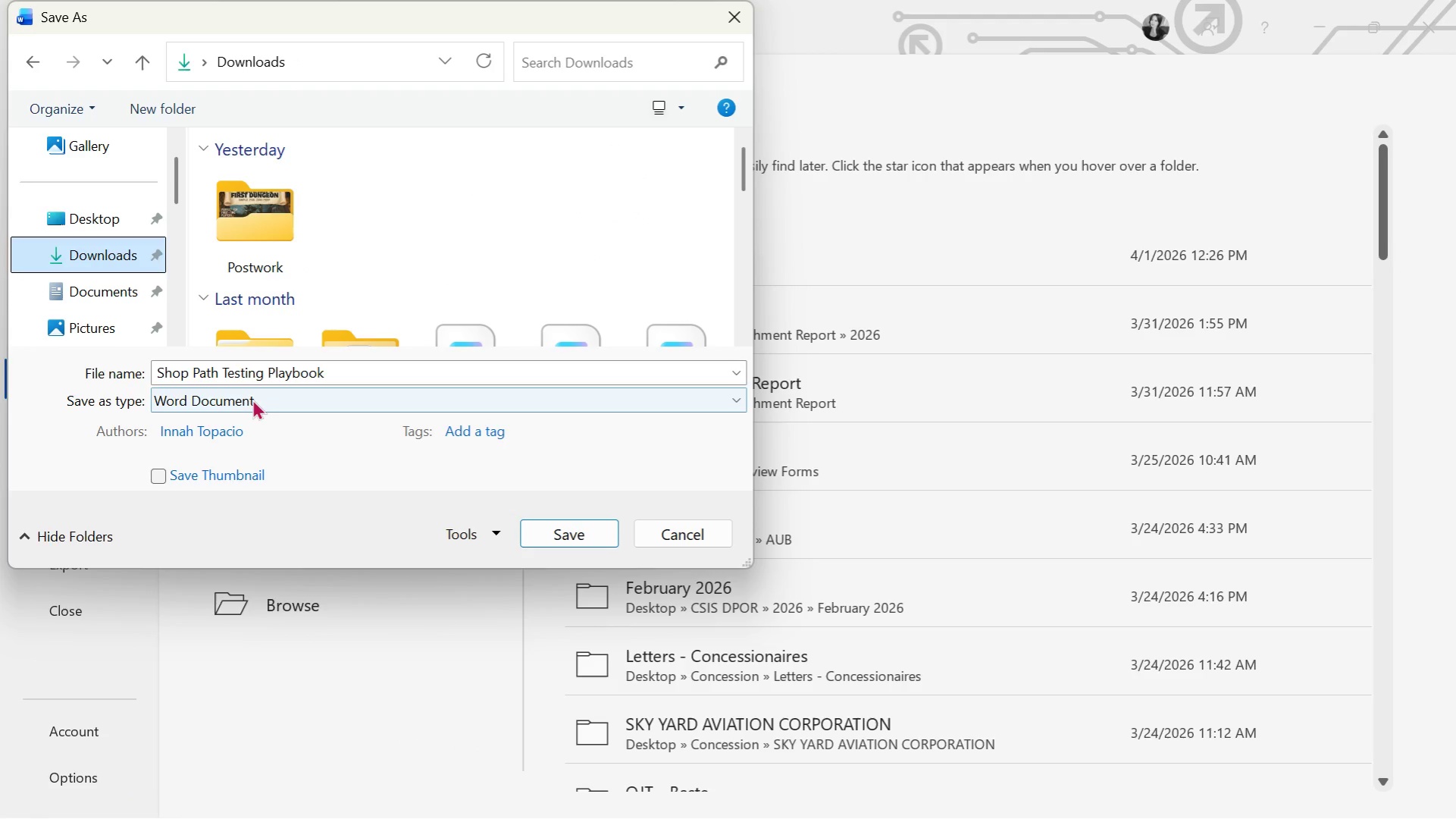 
left_click([249, 402])
 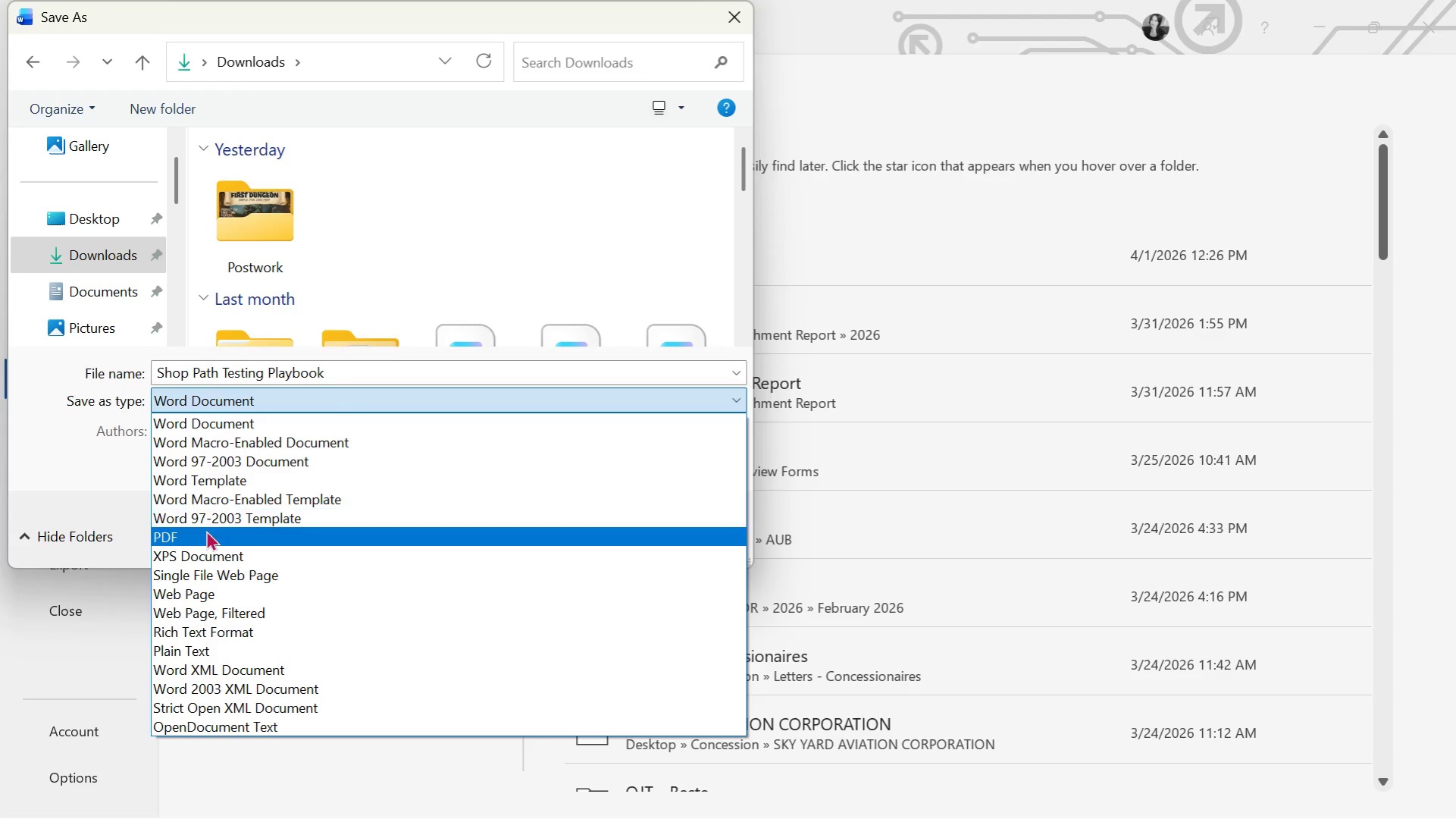 
left_click([202, 535])
 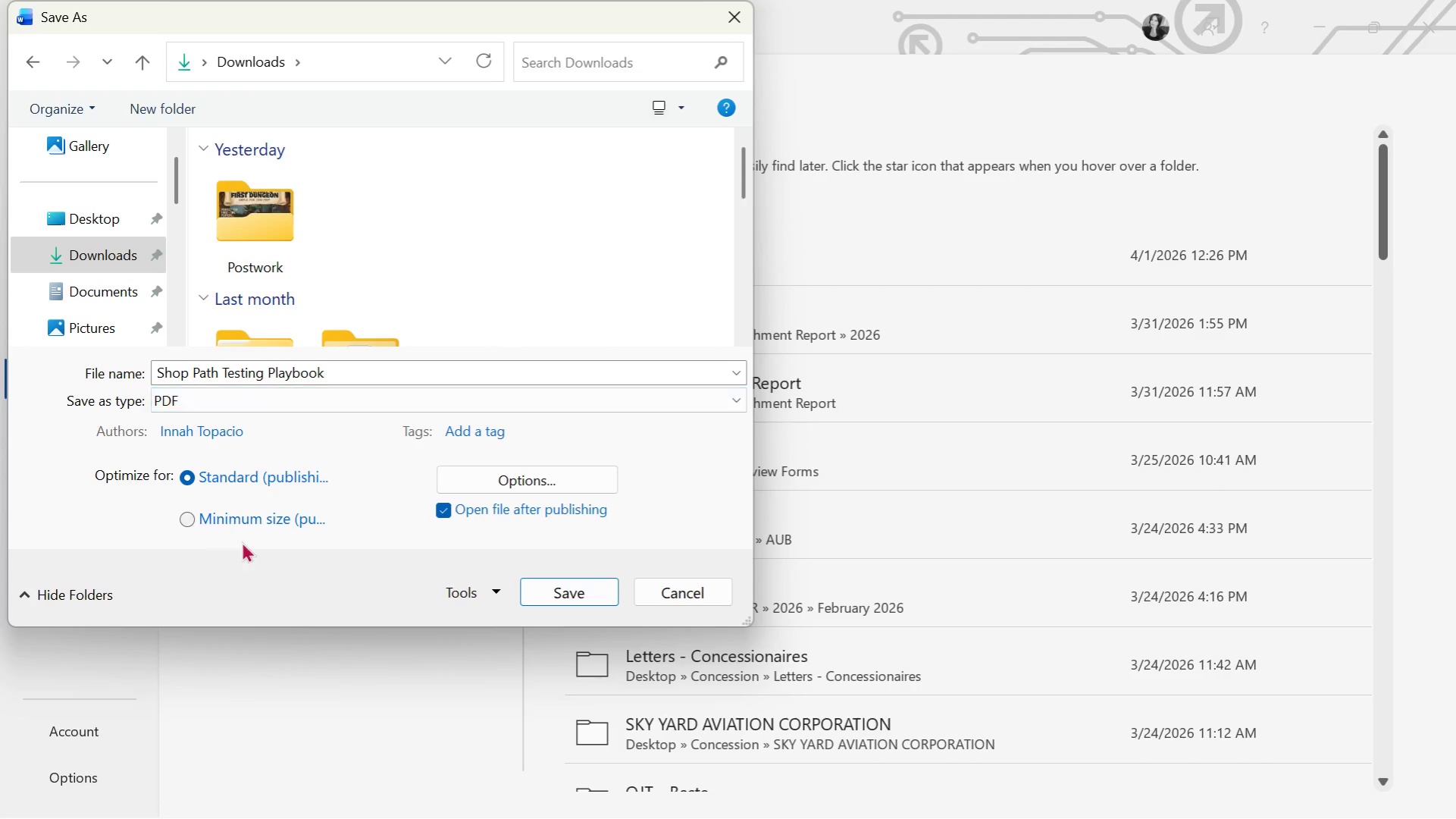 
key(Alt+Tab)
 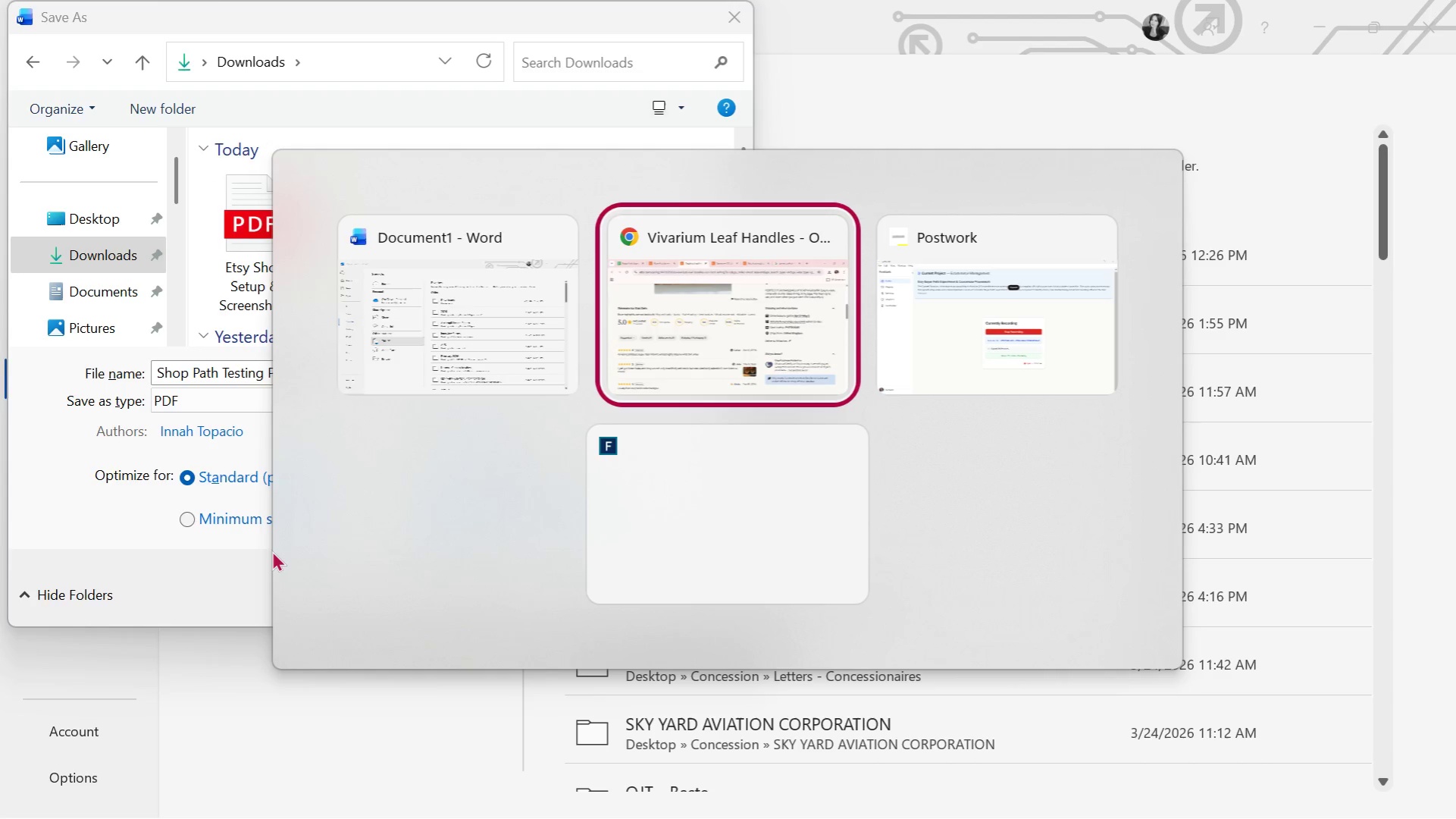 
key(Alt+Tab)